 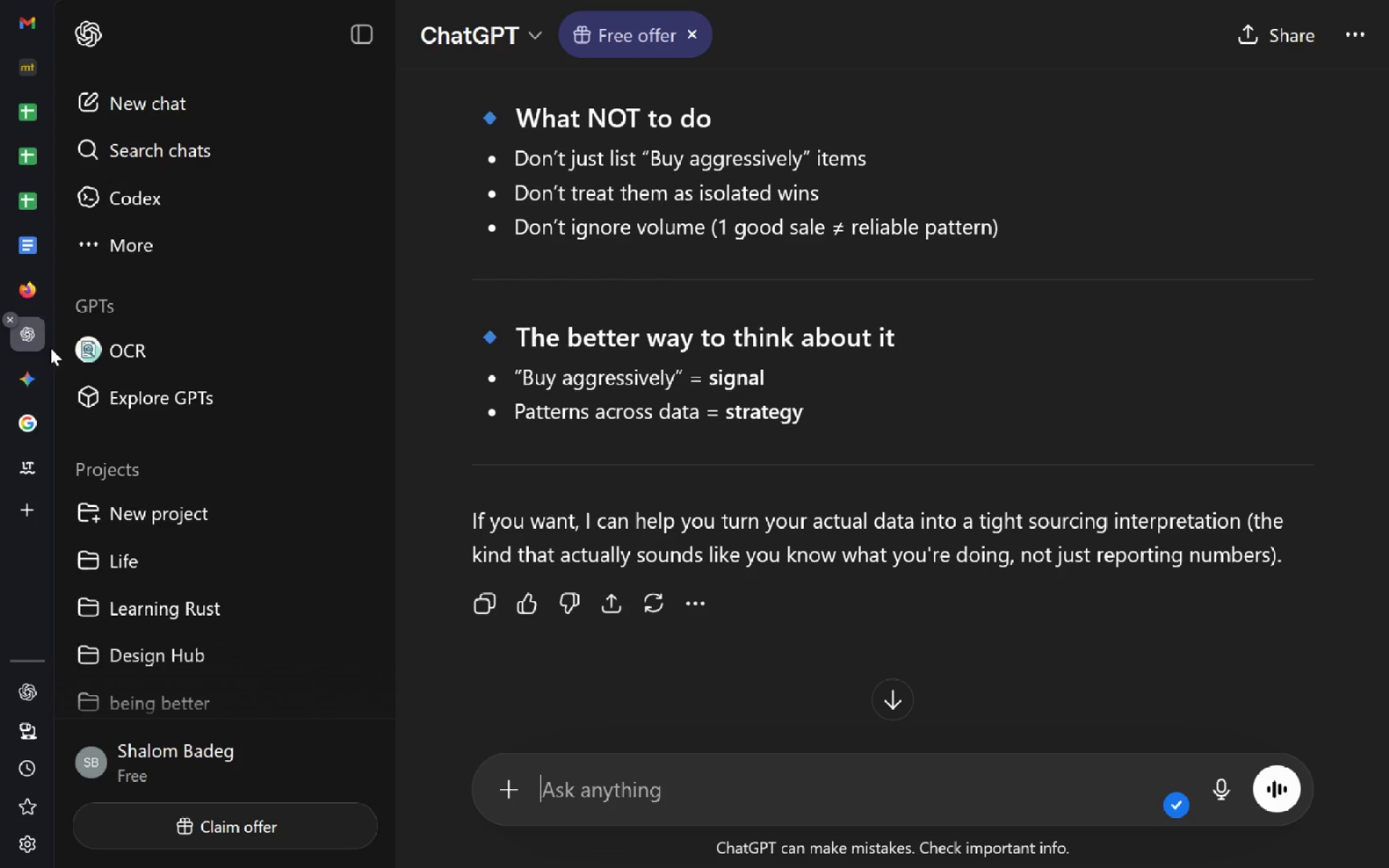 
left_click([32, 207])
 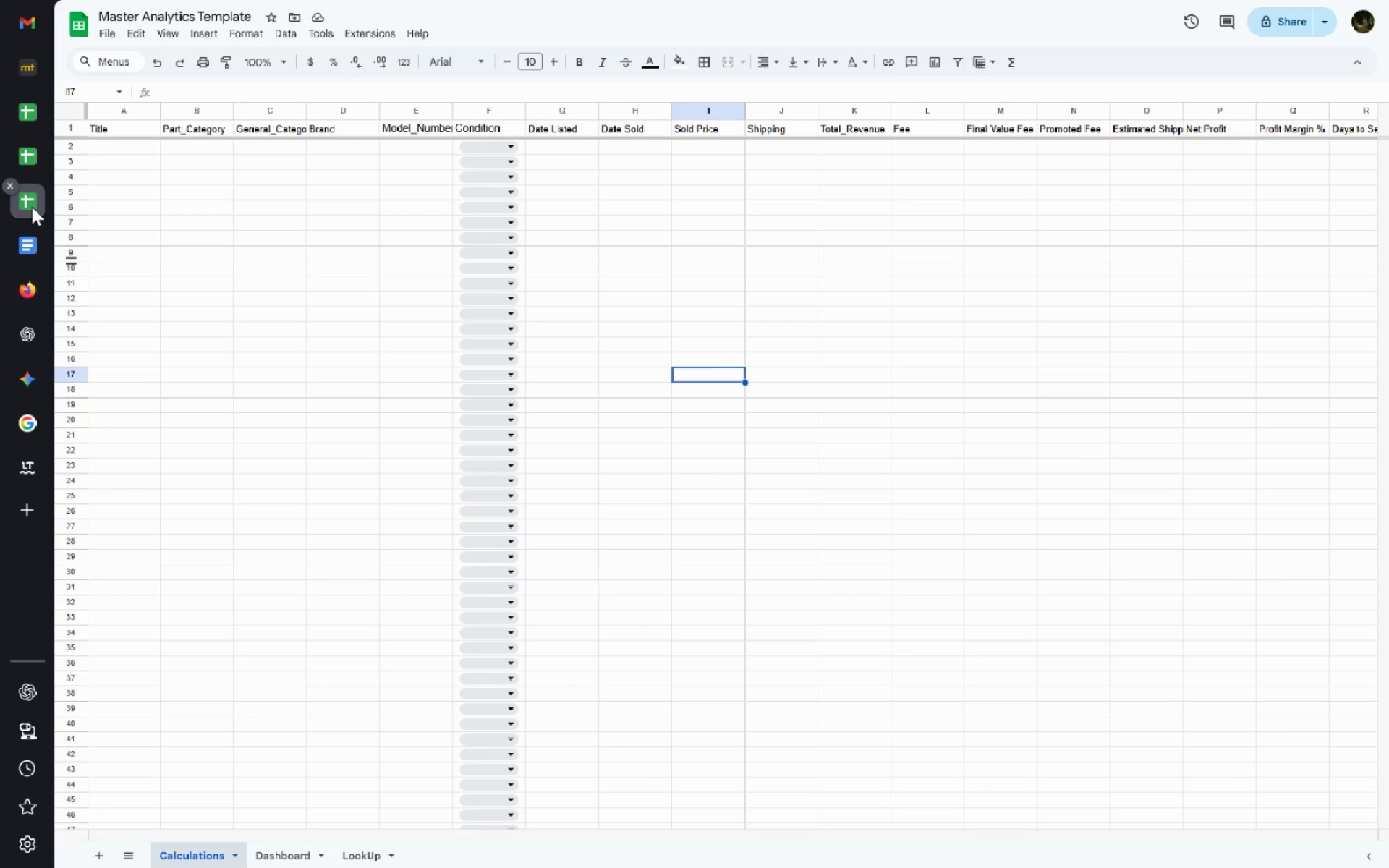 
left_click([30, 148])
 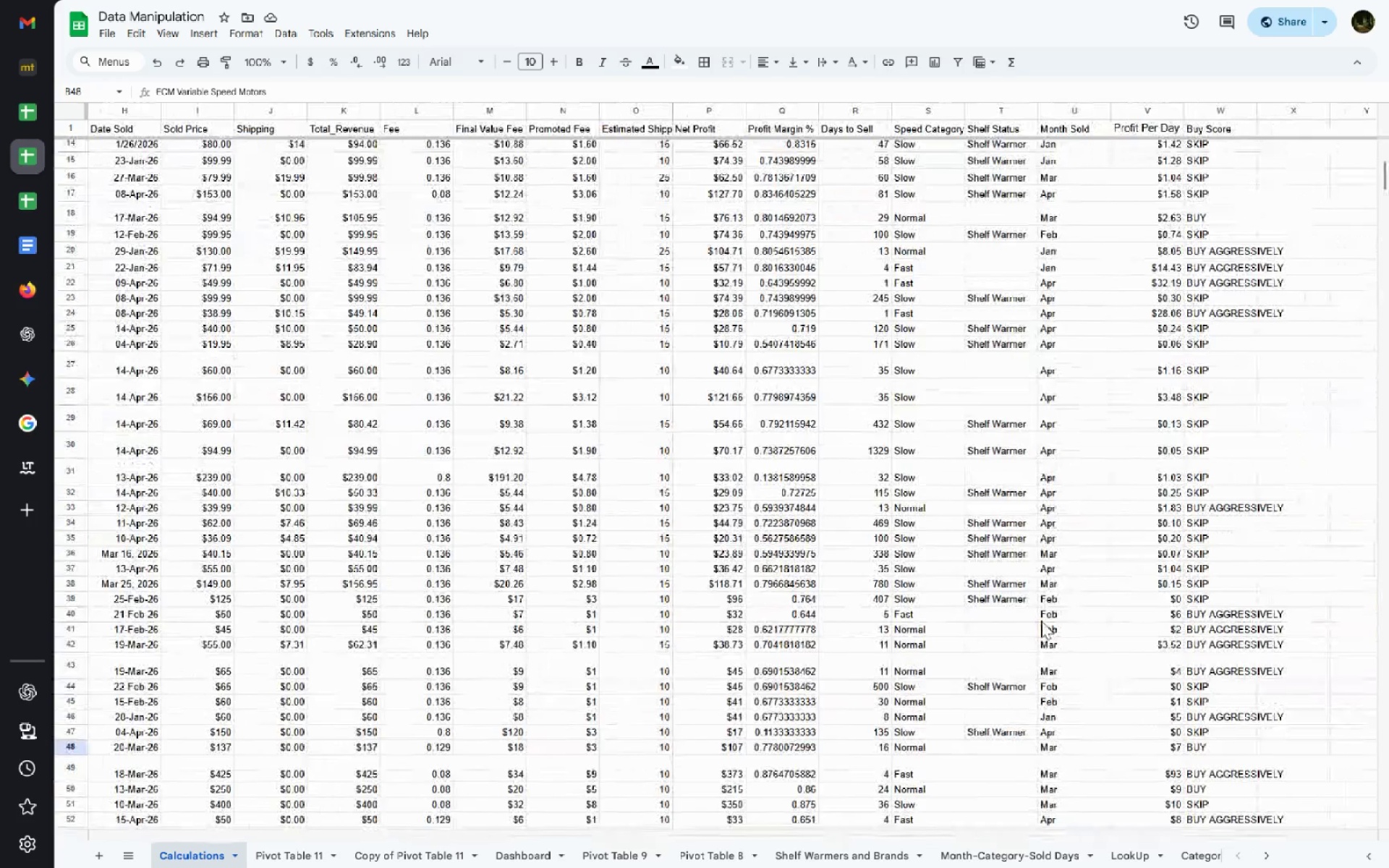 
wait(23.17)
 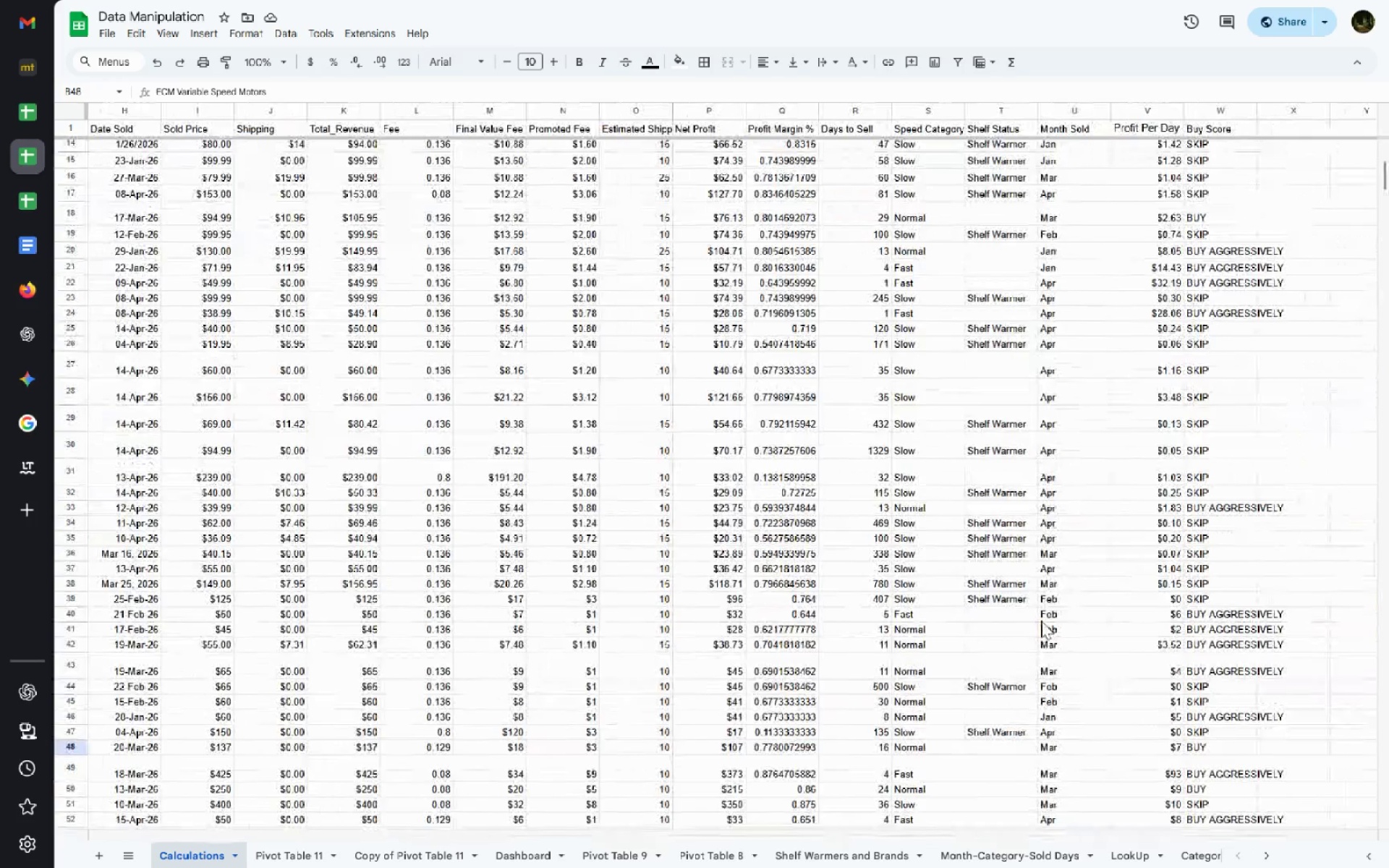 
left_click([1058, 209])
 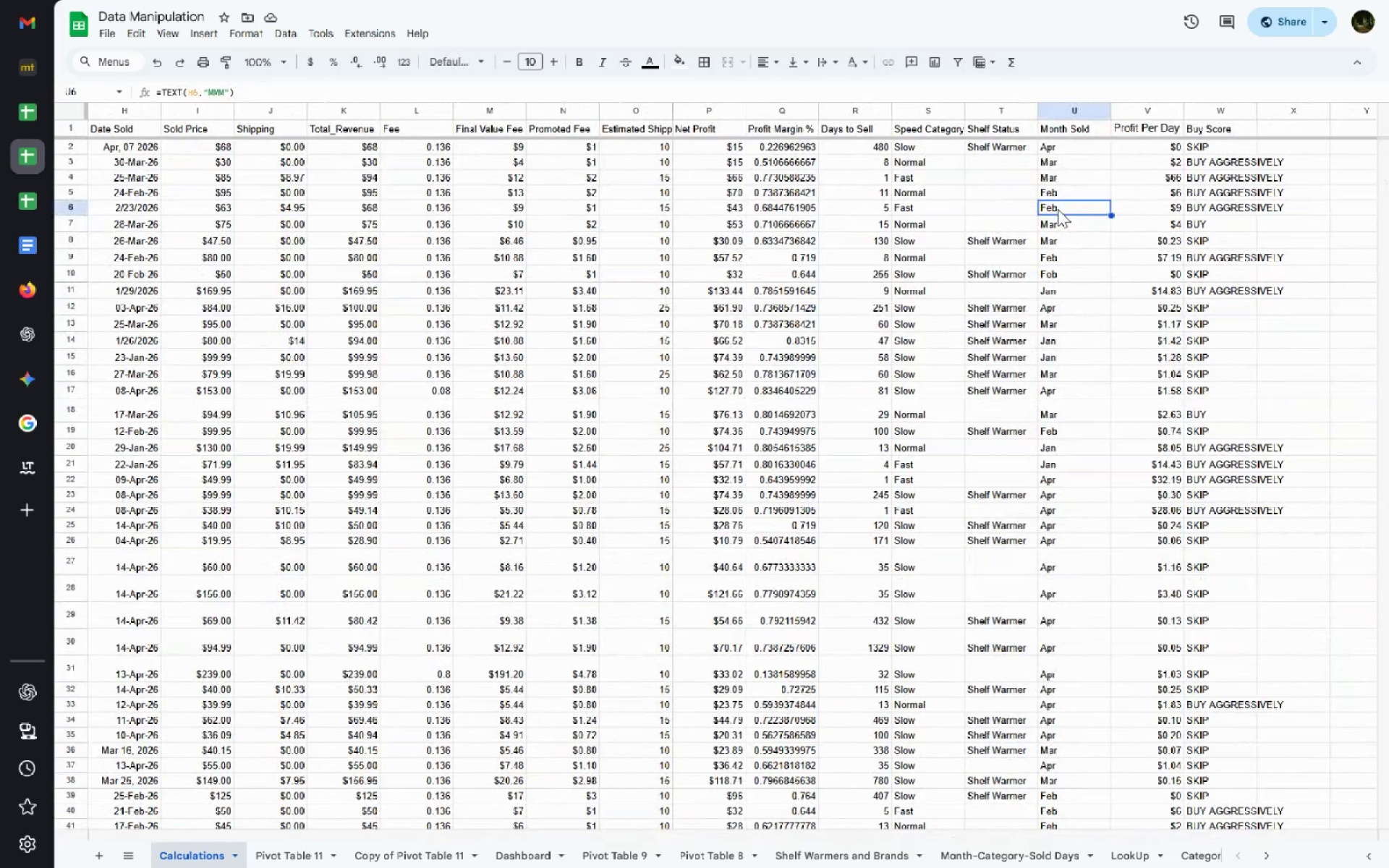 
left_click([1056, 231])
 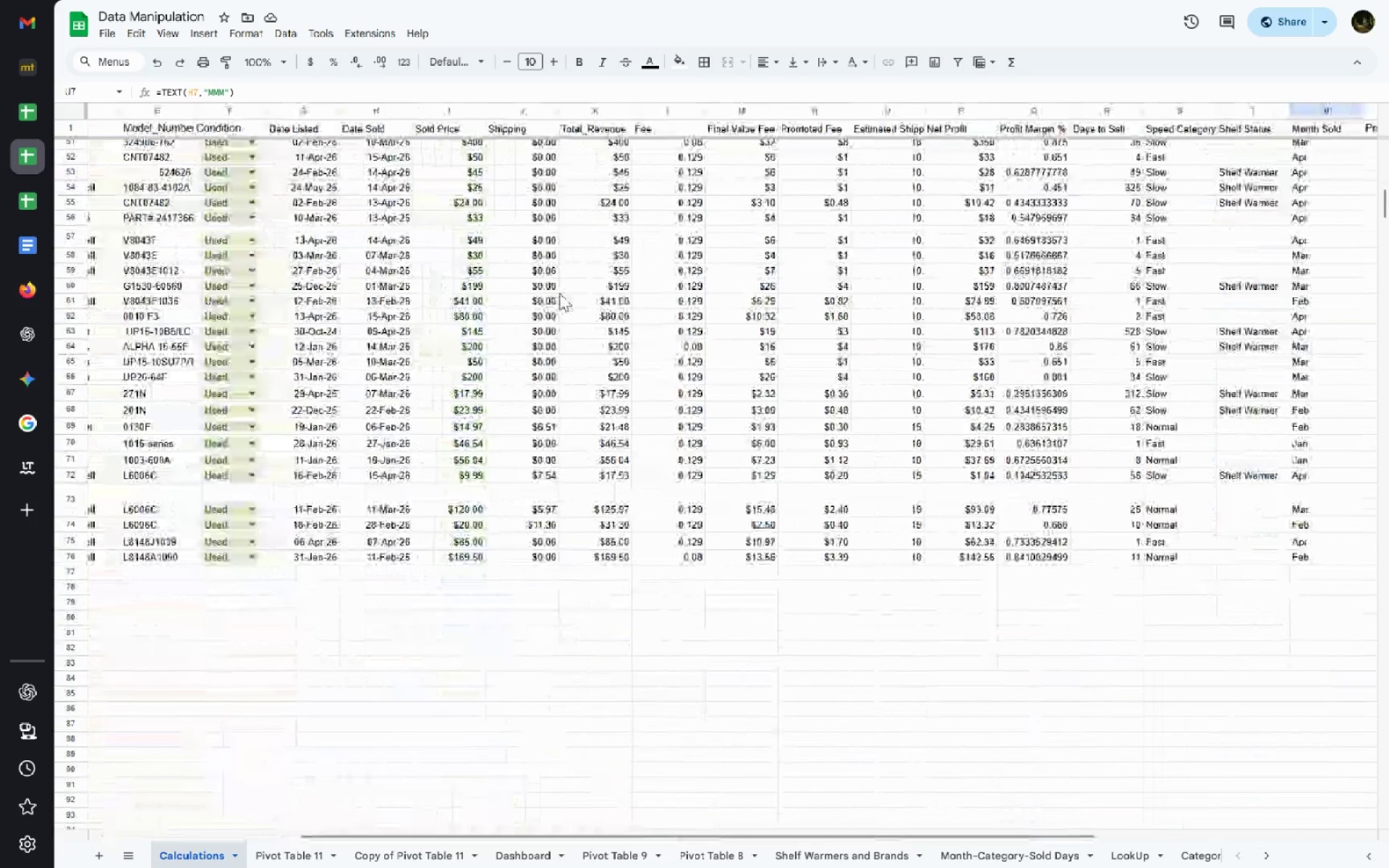 
wait(10.39)
 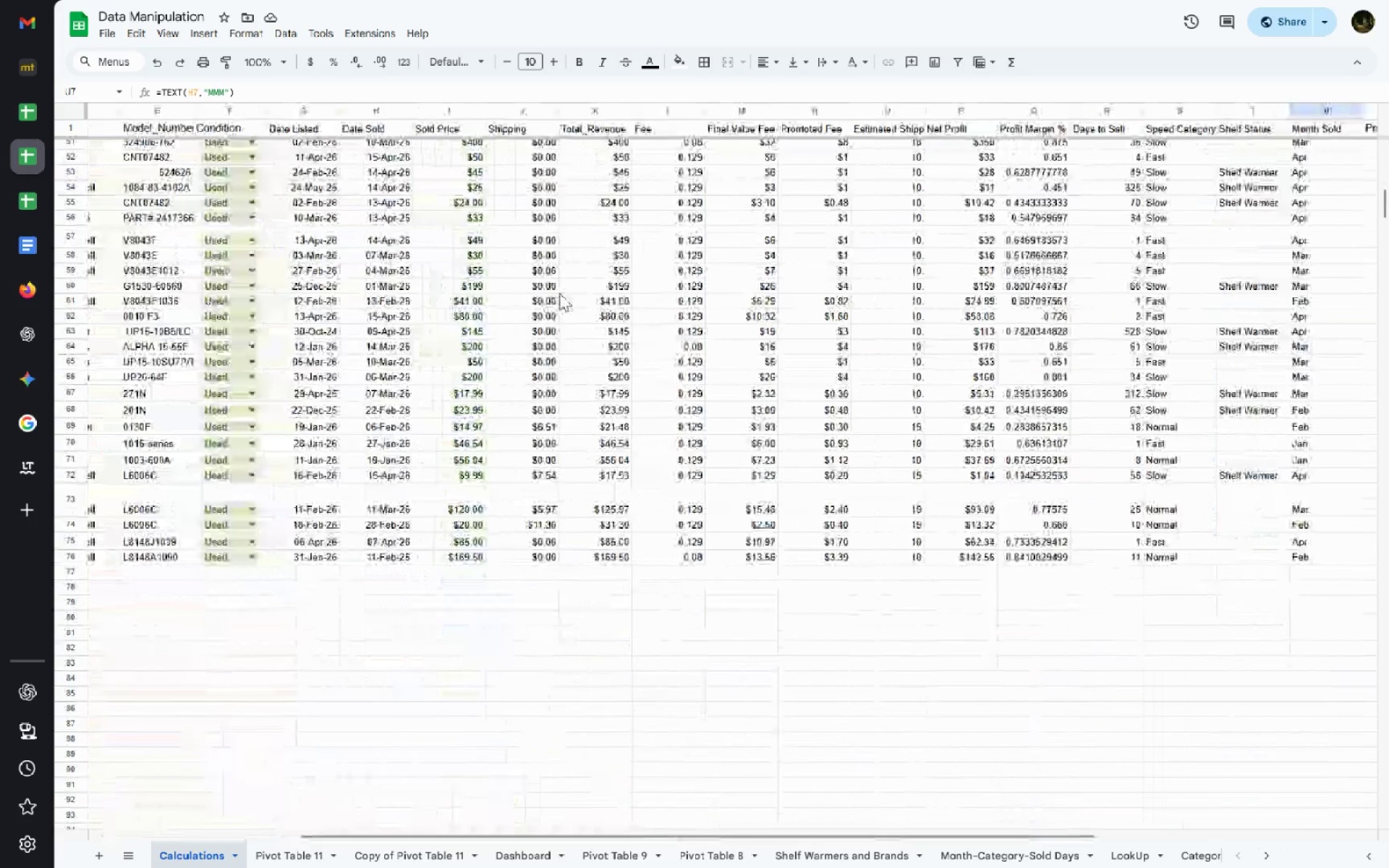 
left_click([1058, 124])
 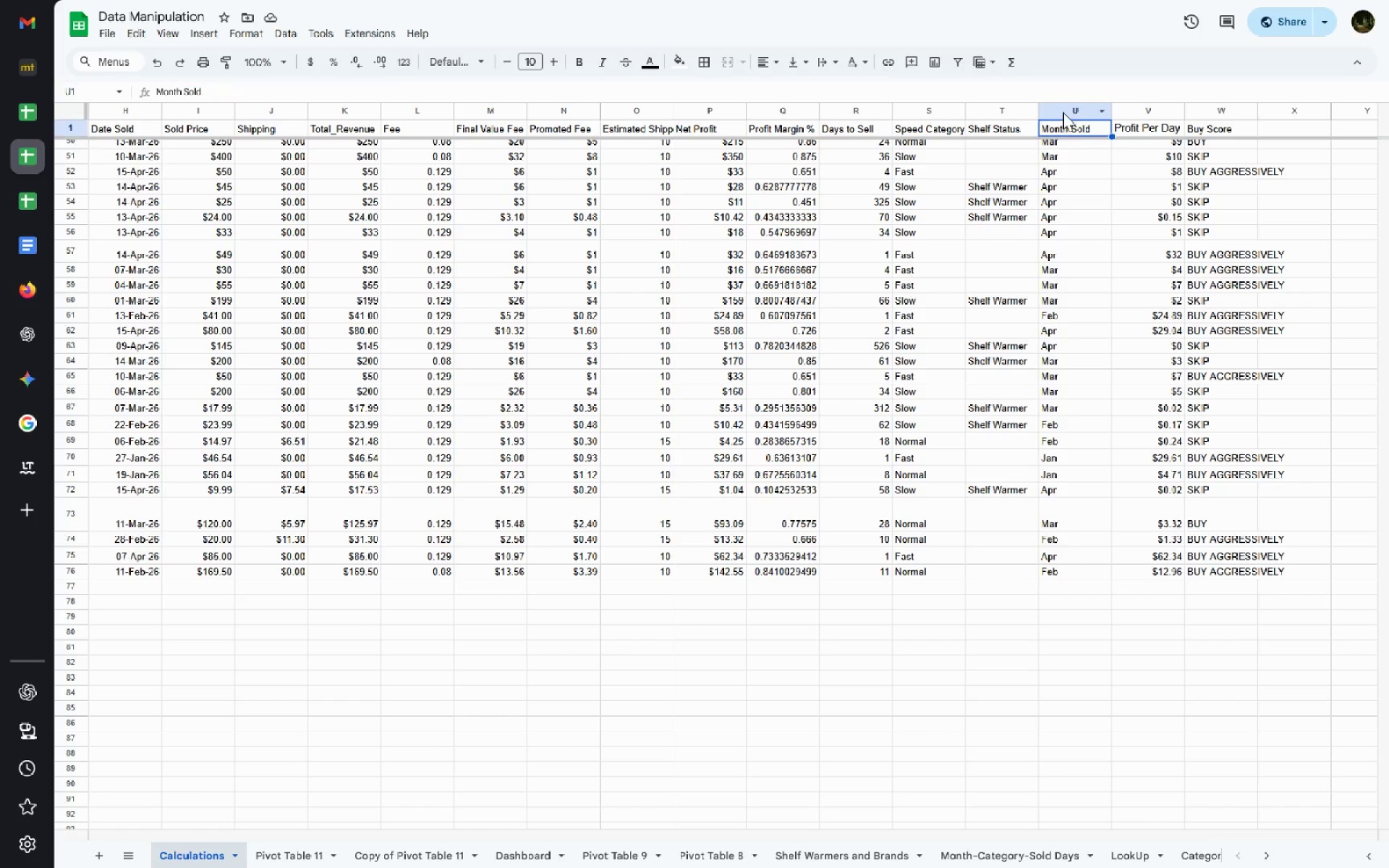 
left_click([1063, 112])
 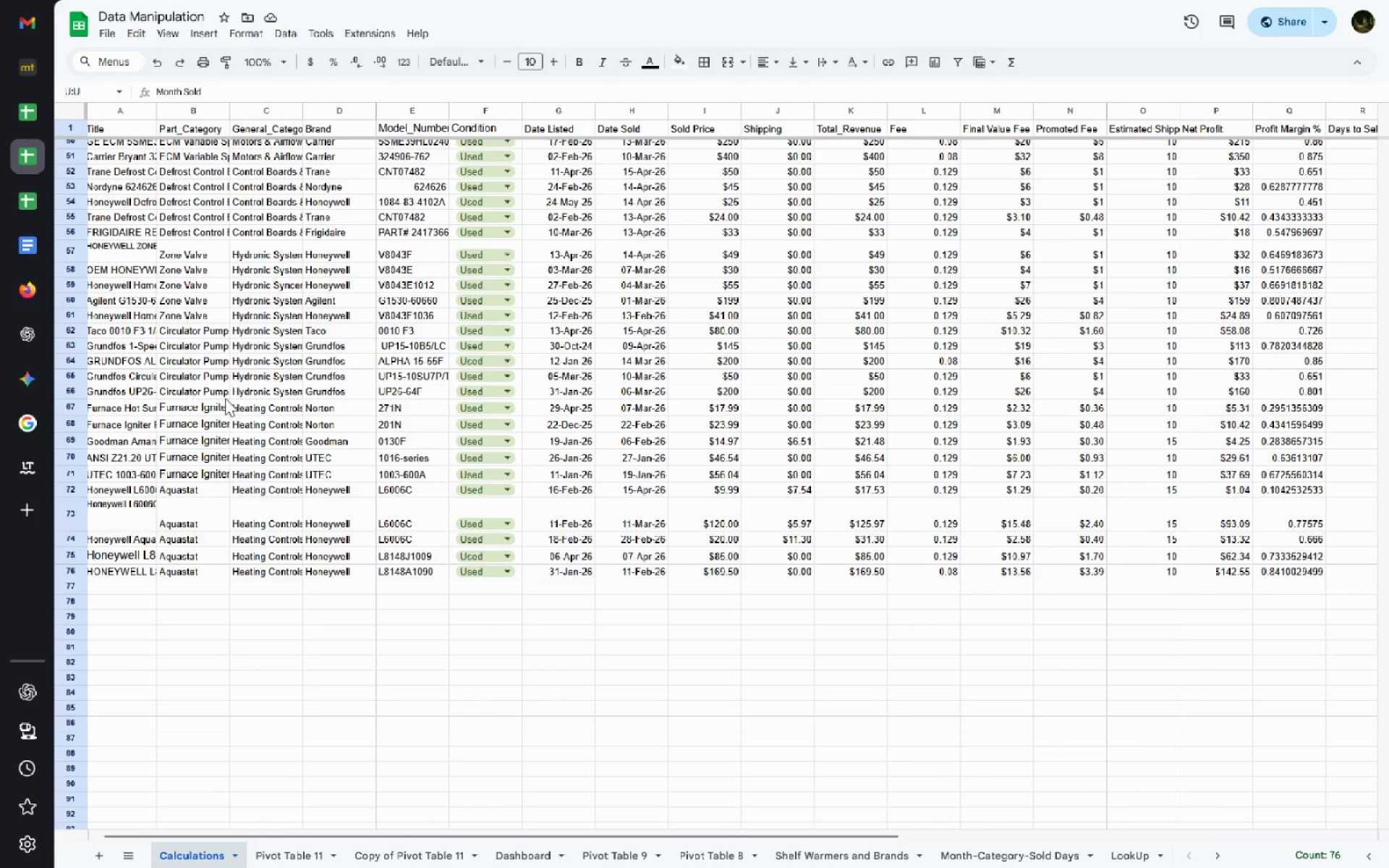 
wait(7.0)
 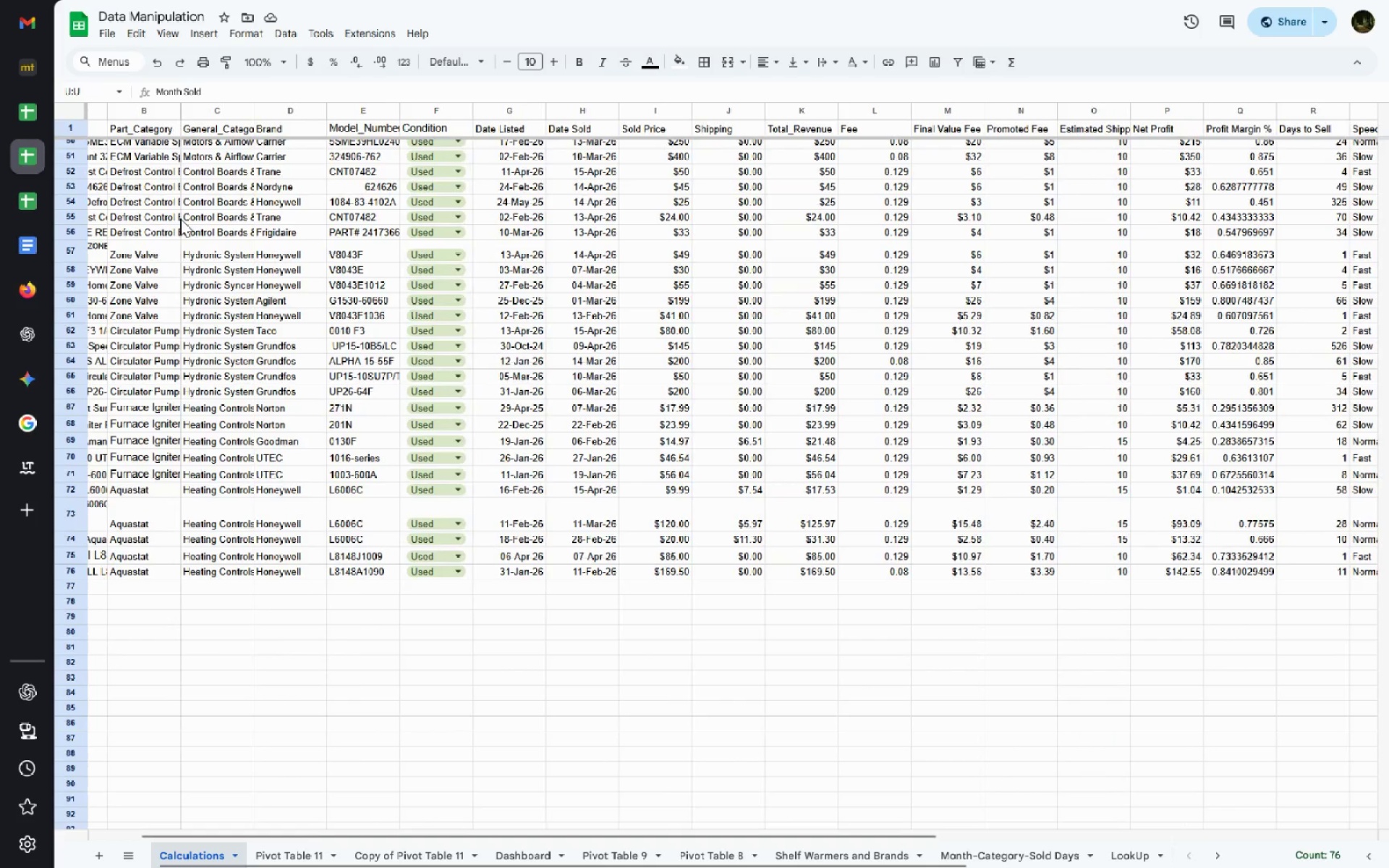 
hold_key(key=ShiftLeft, duration=1.56)
left_click([262, 127])
 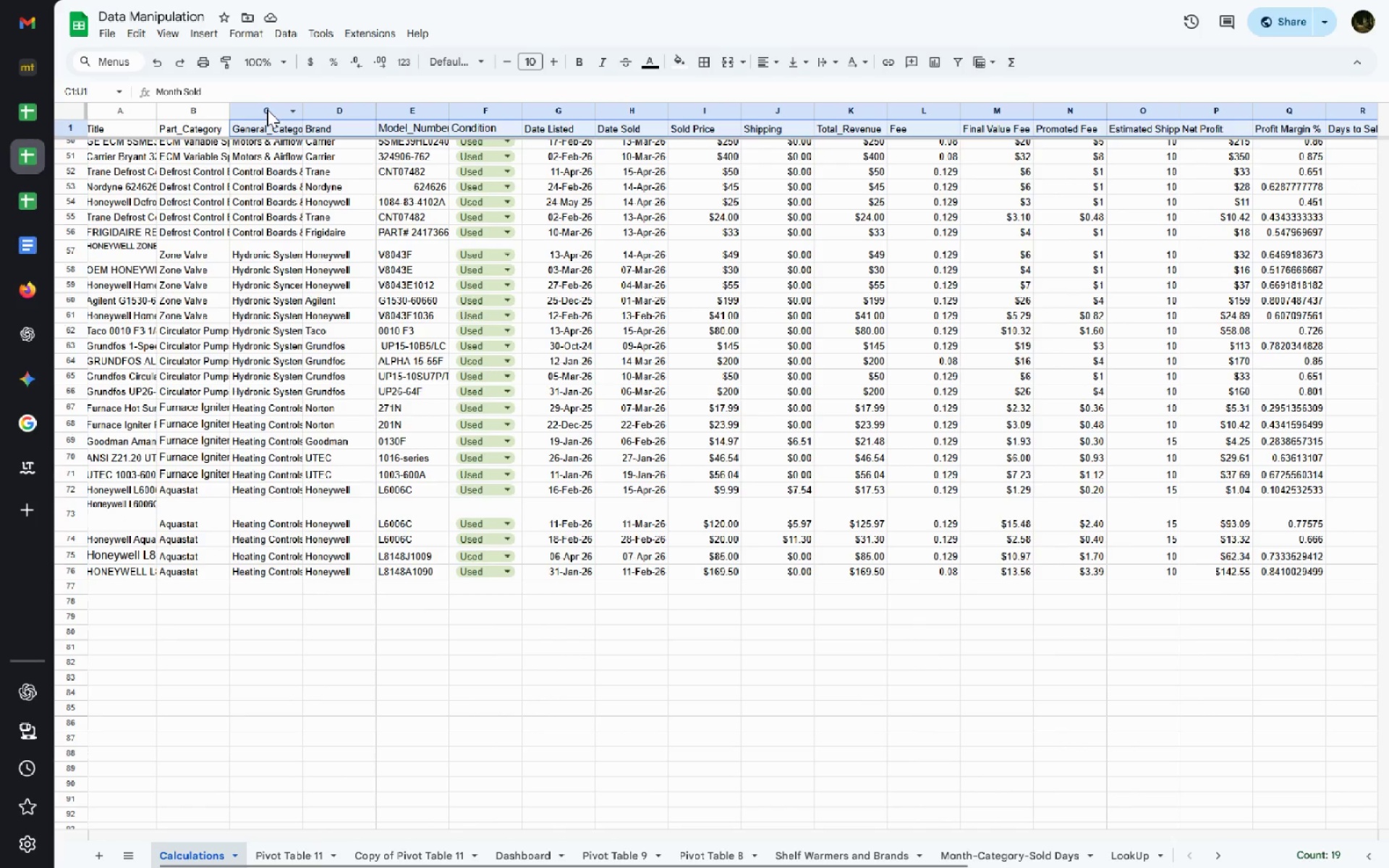 
key(Shift+ShiftLeft)
 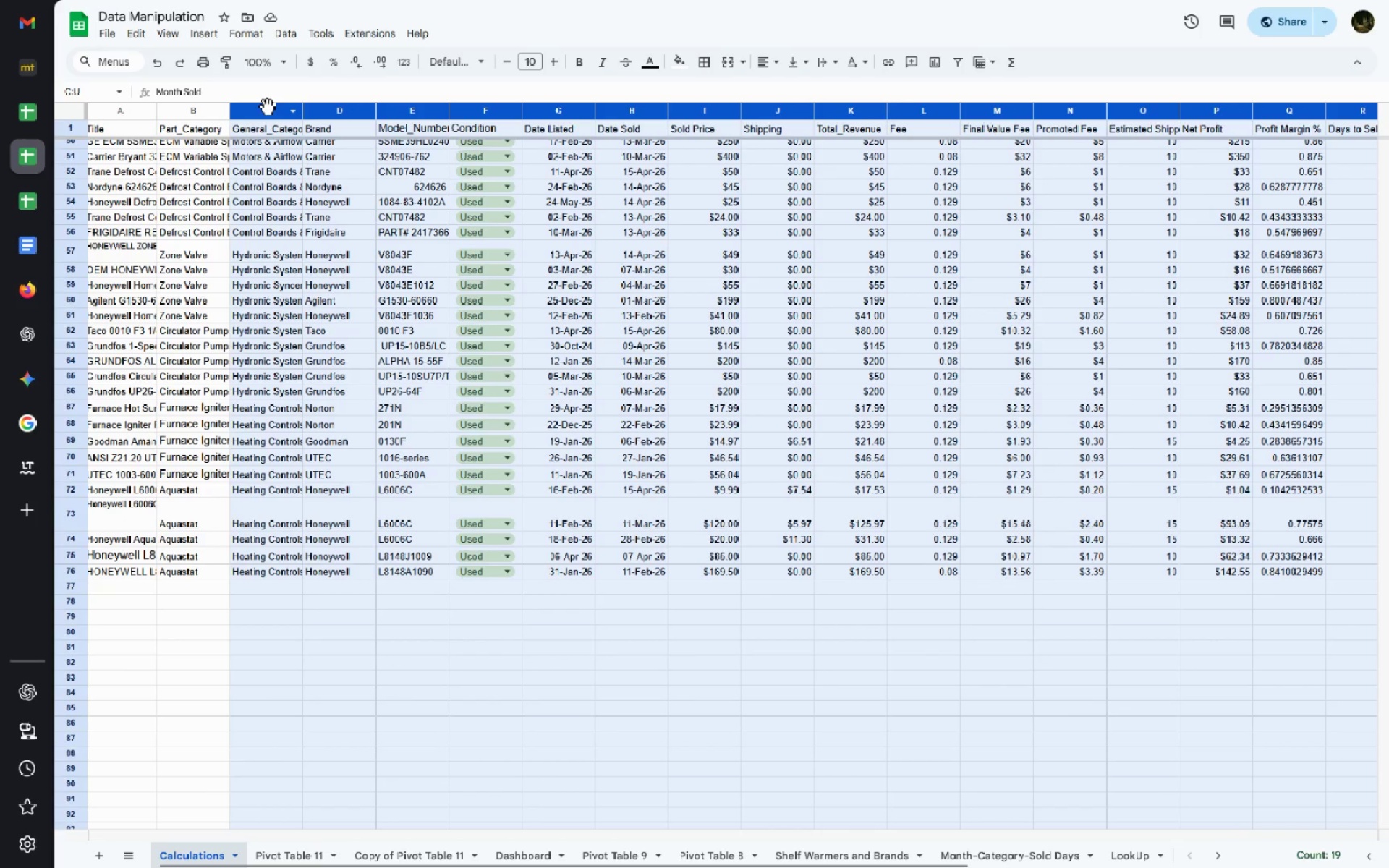 
left_click([268, 107])
 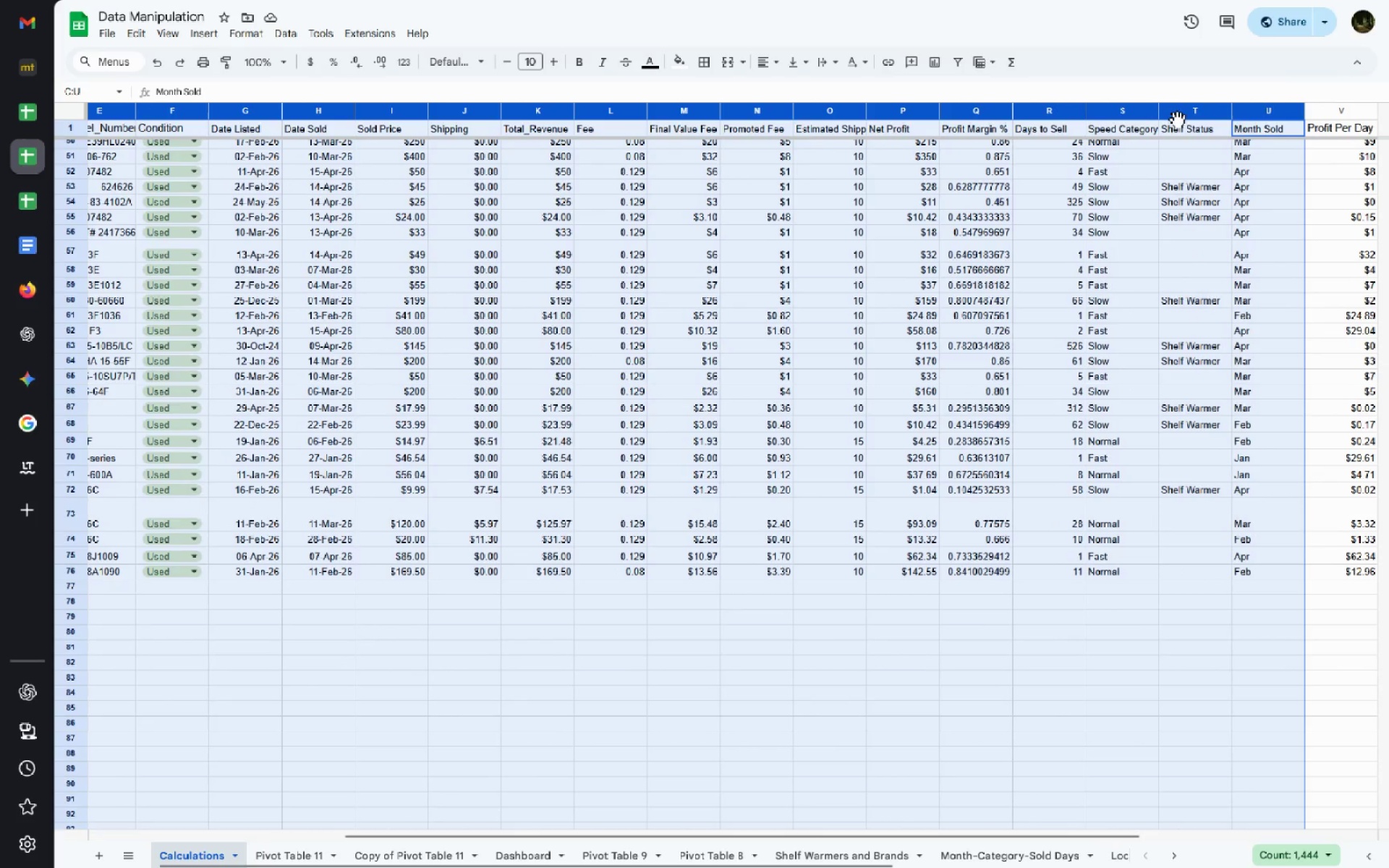 
left_click([1119, 121])
 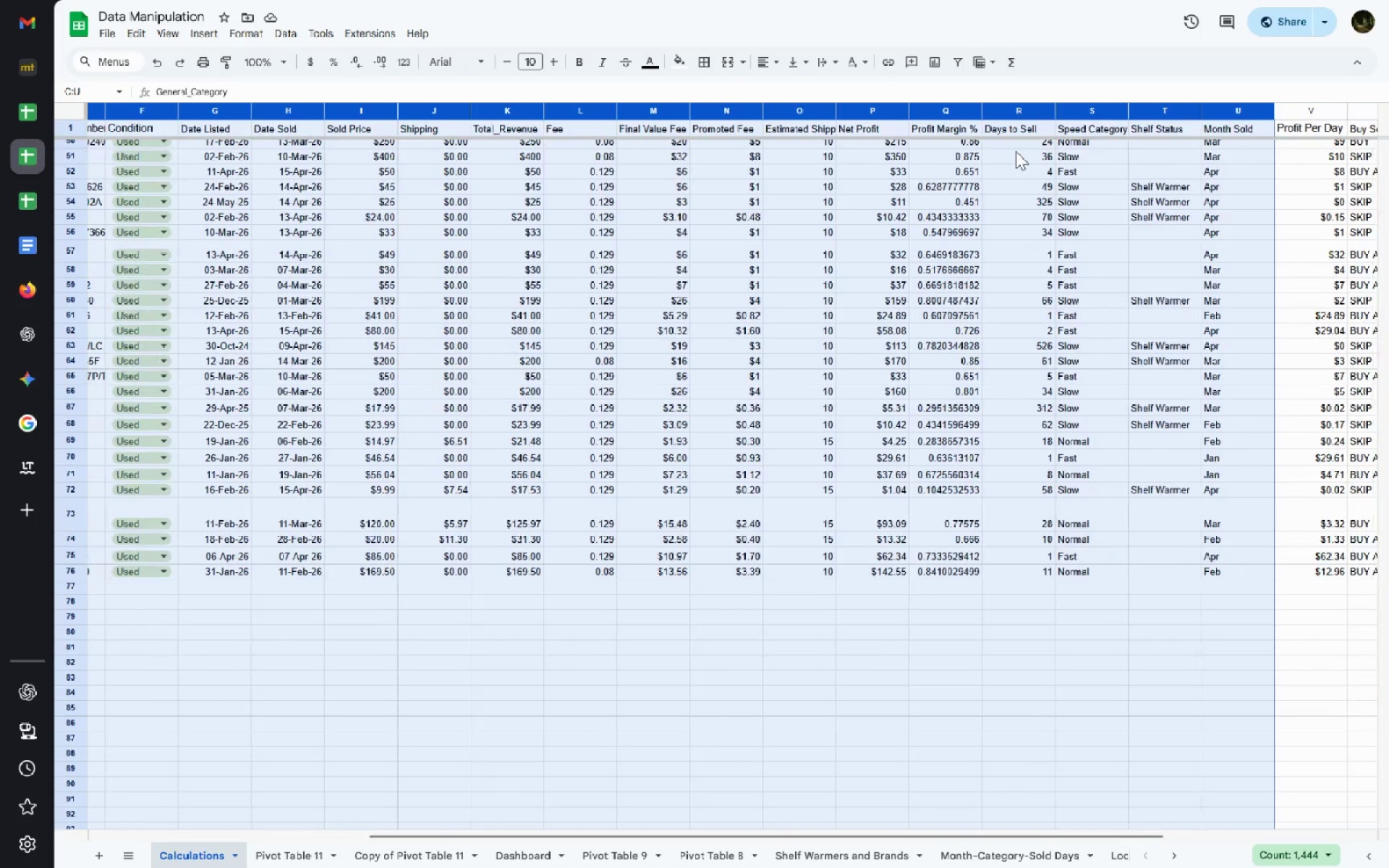 
left_click([1016, 151])
 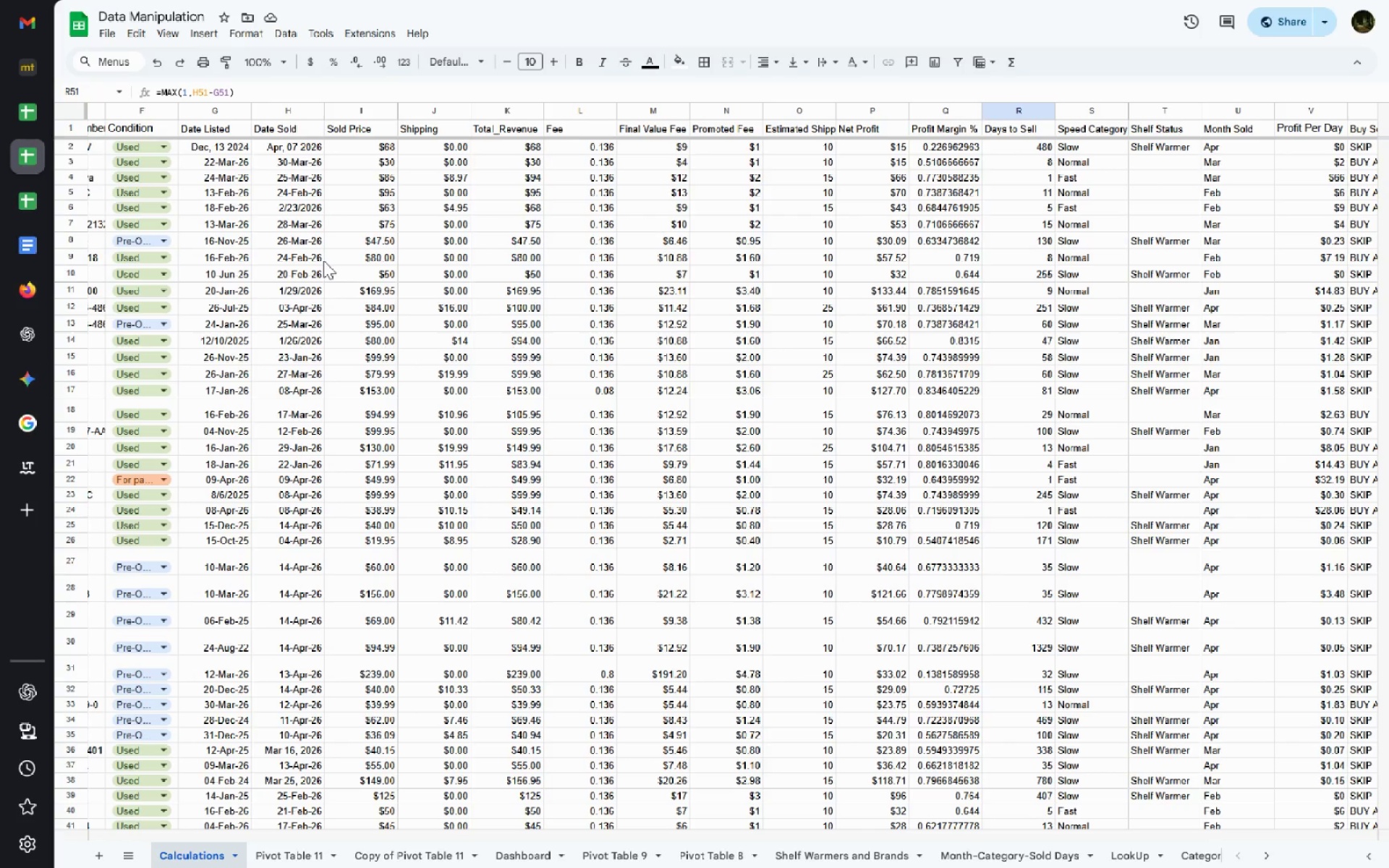 
wait(10.7)
 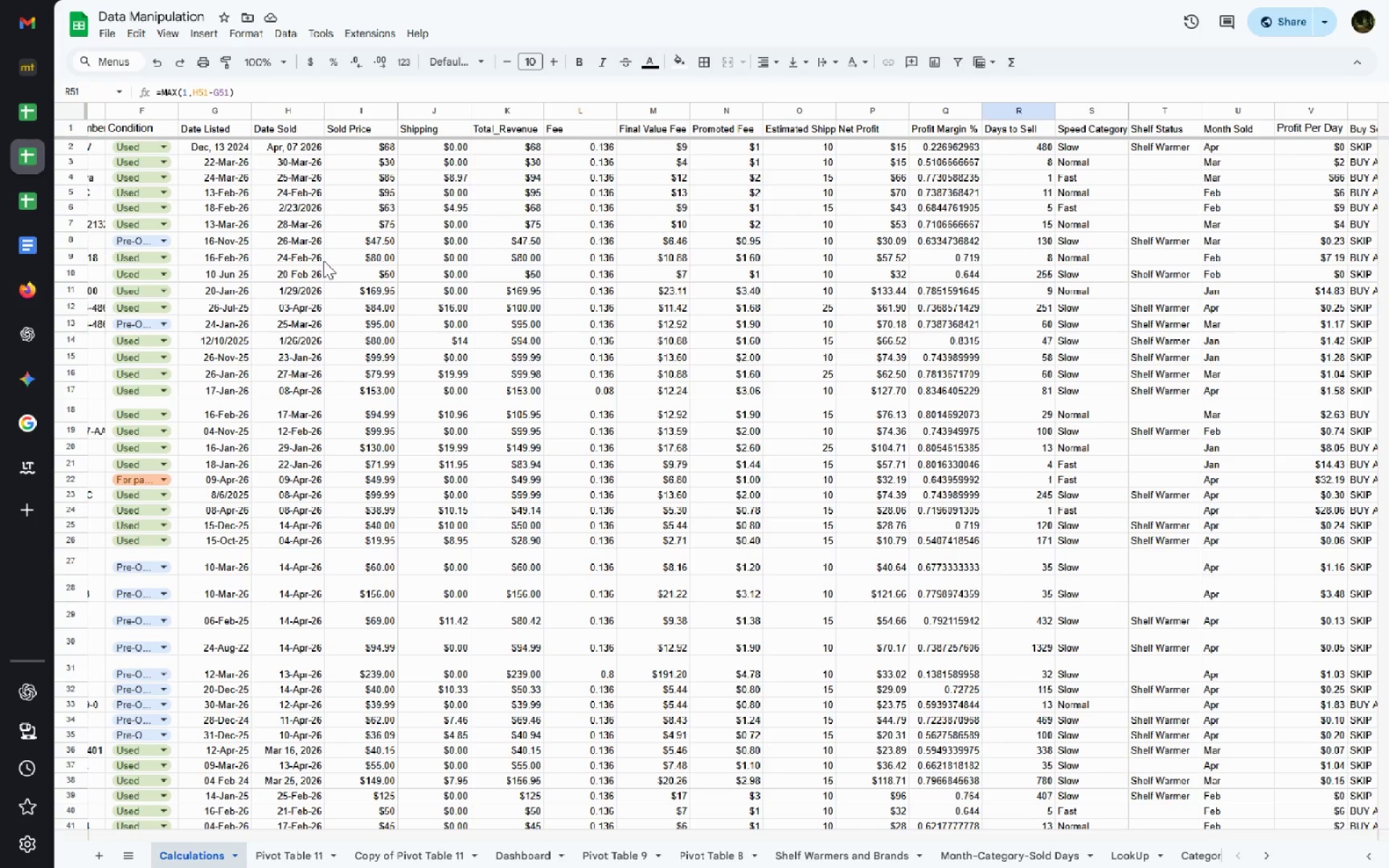 
left_click([1106, 140])
 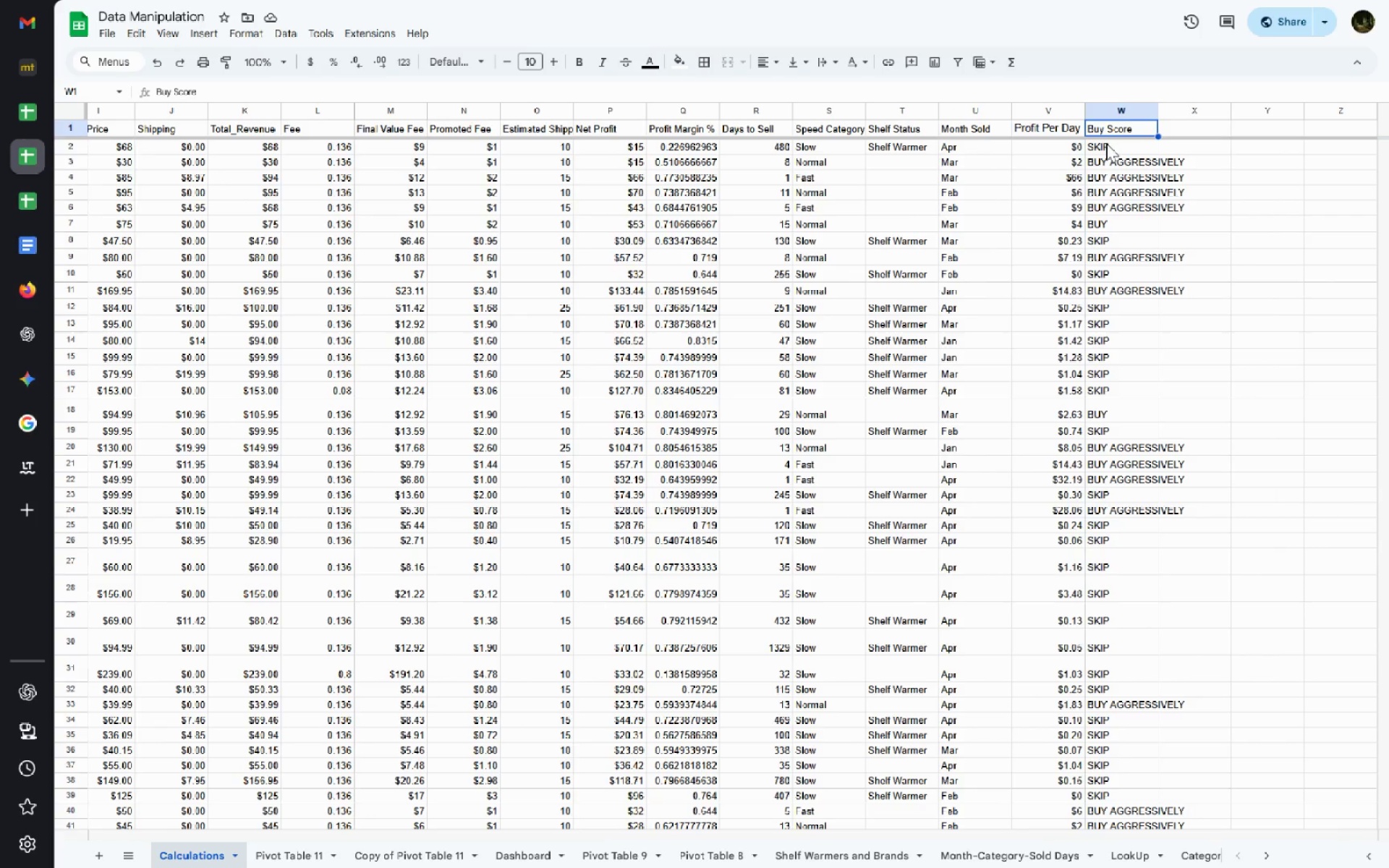 
left_click([1104, 147])
 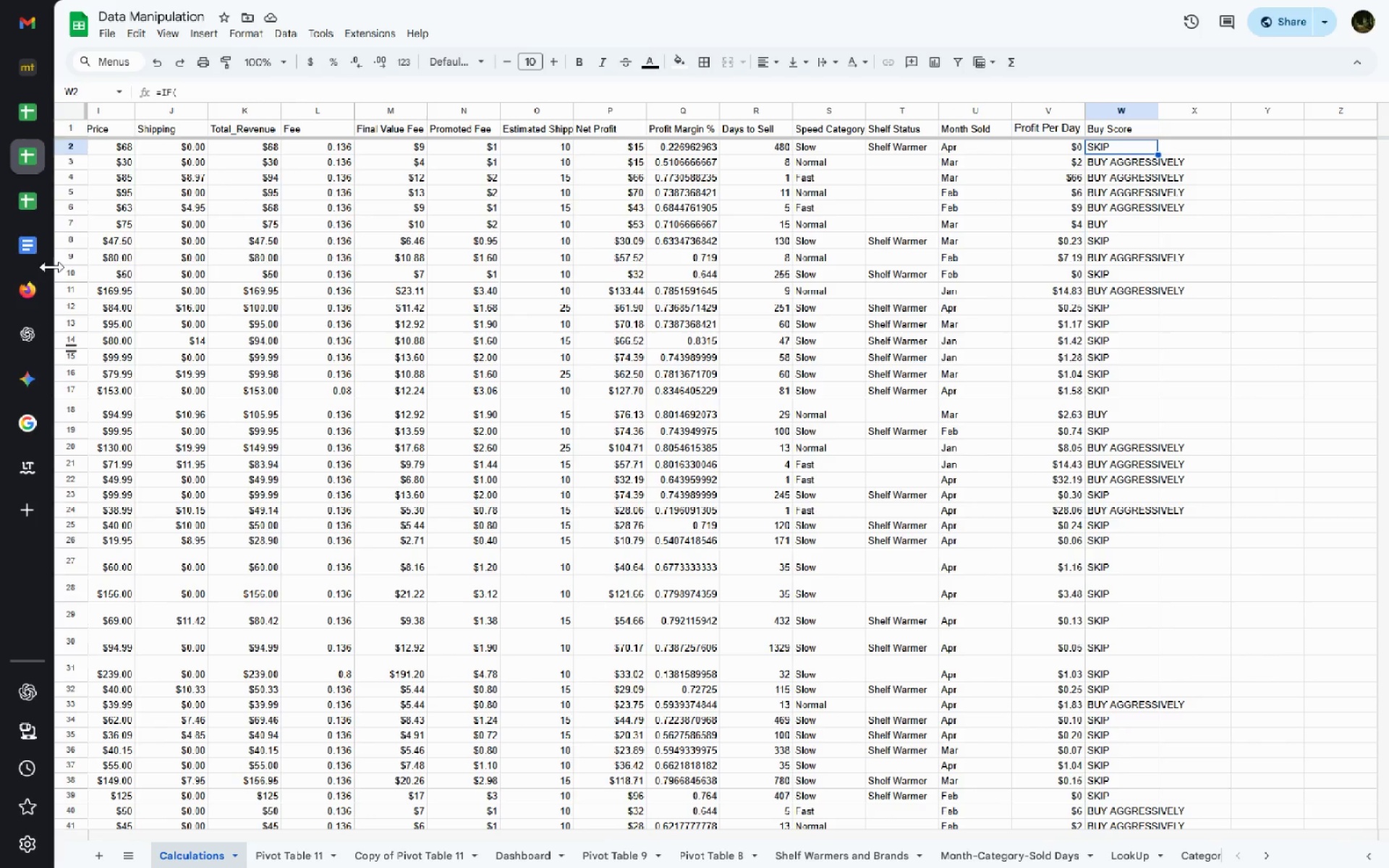 
left_click([27, 255])
 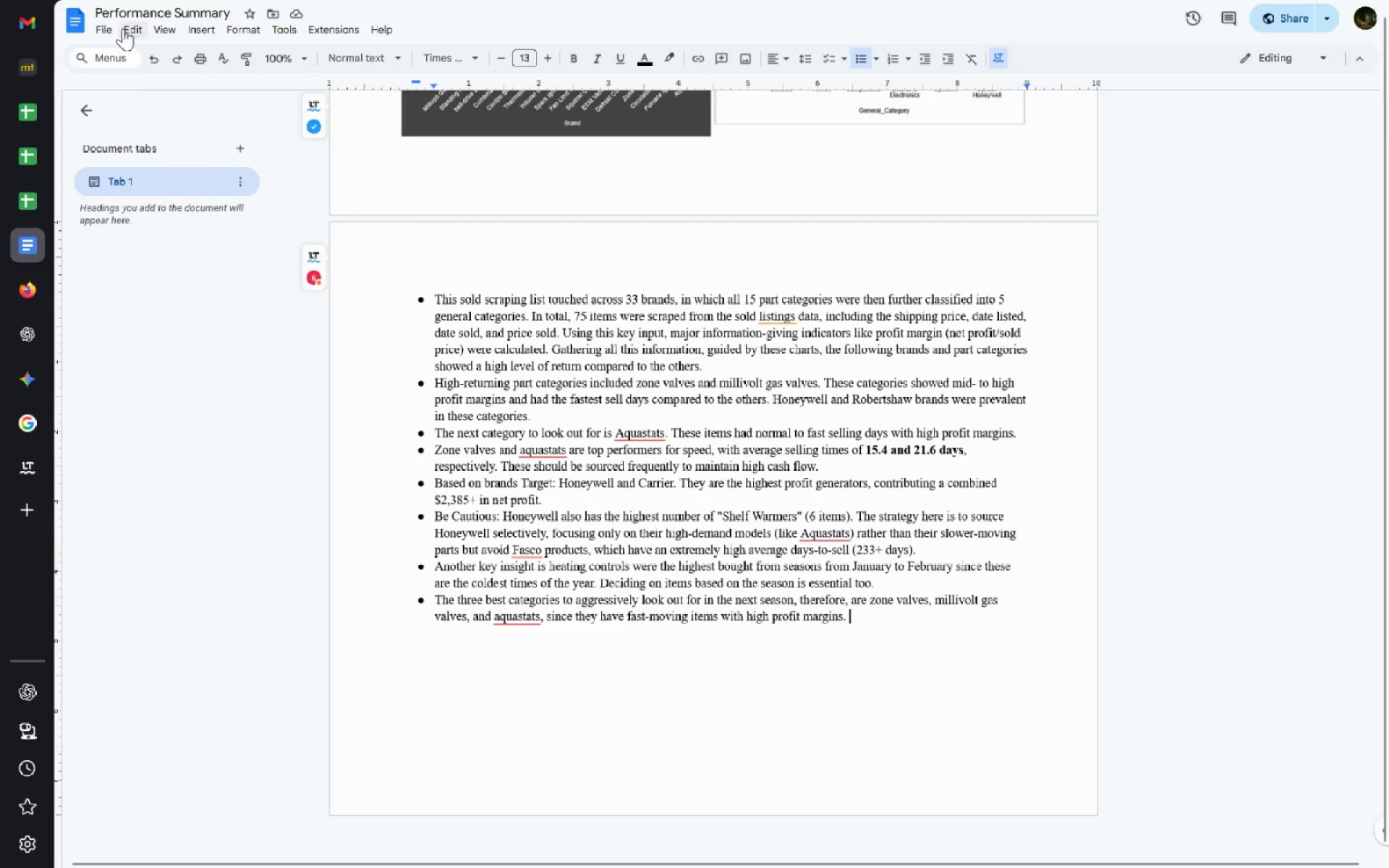 
left_click([98, 22])
 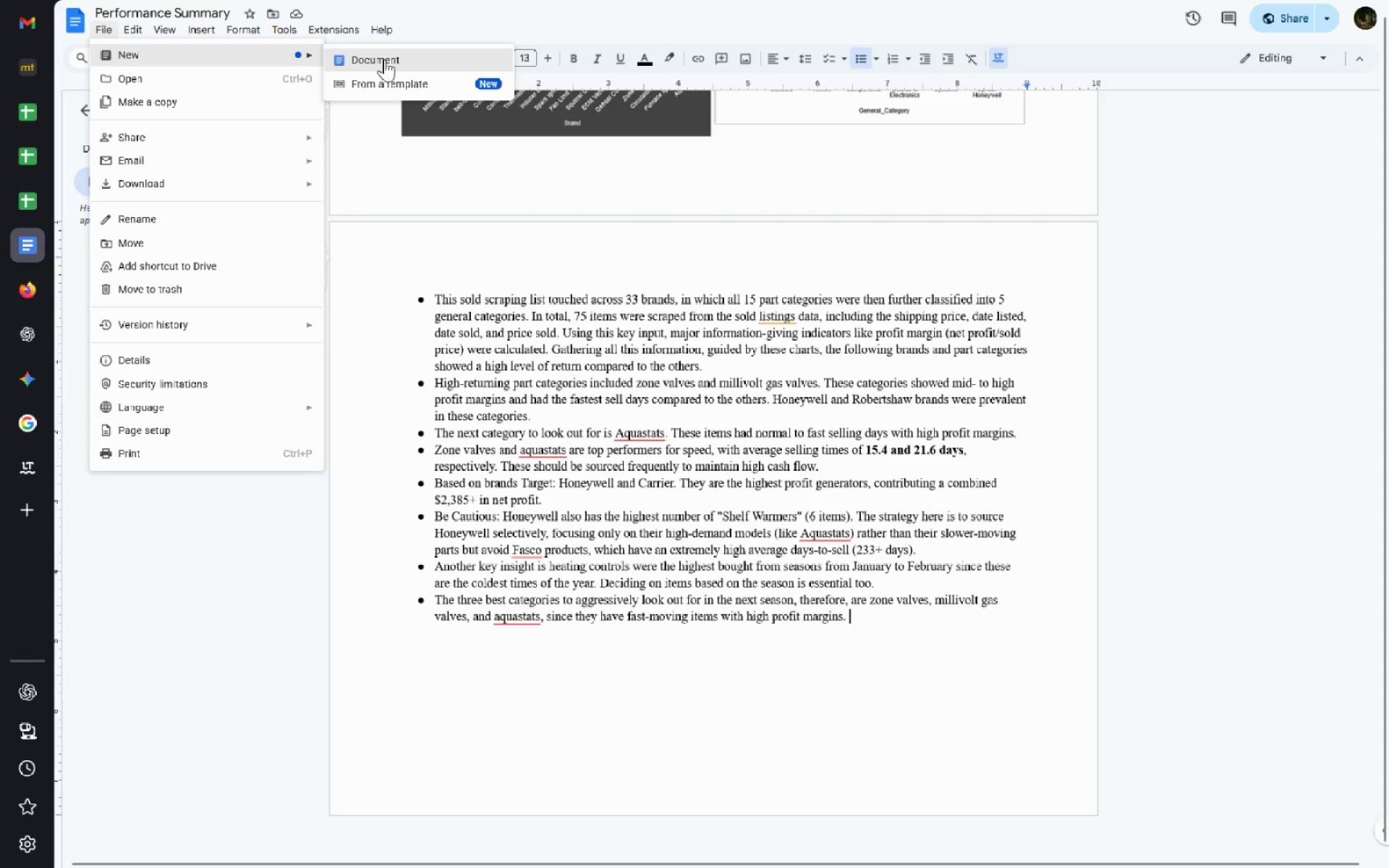 
wait(5.19)
 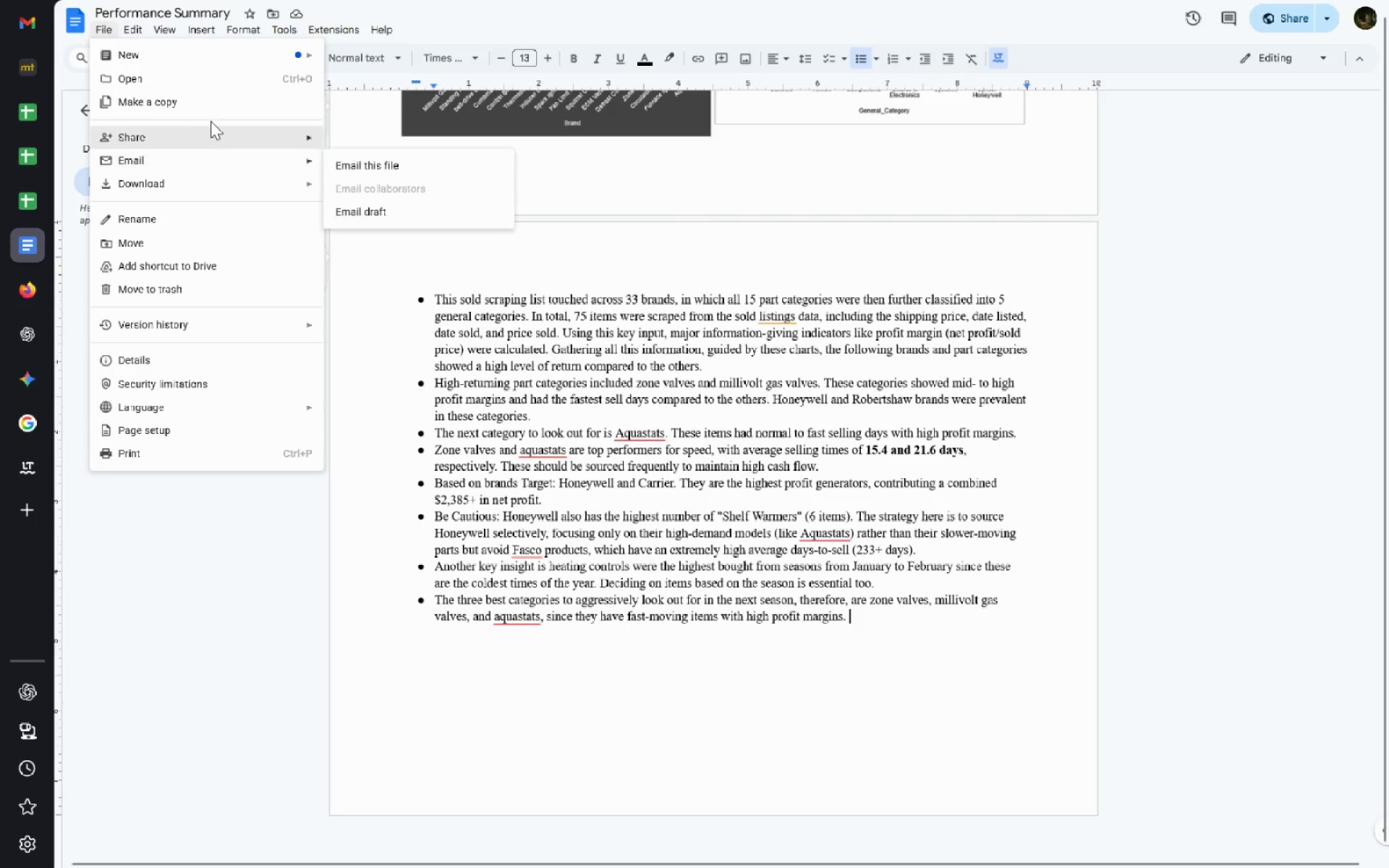 
left_click([386, 59])
 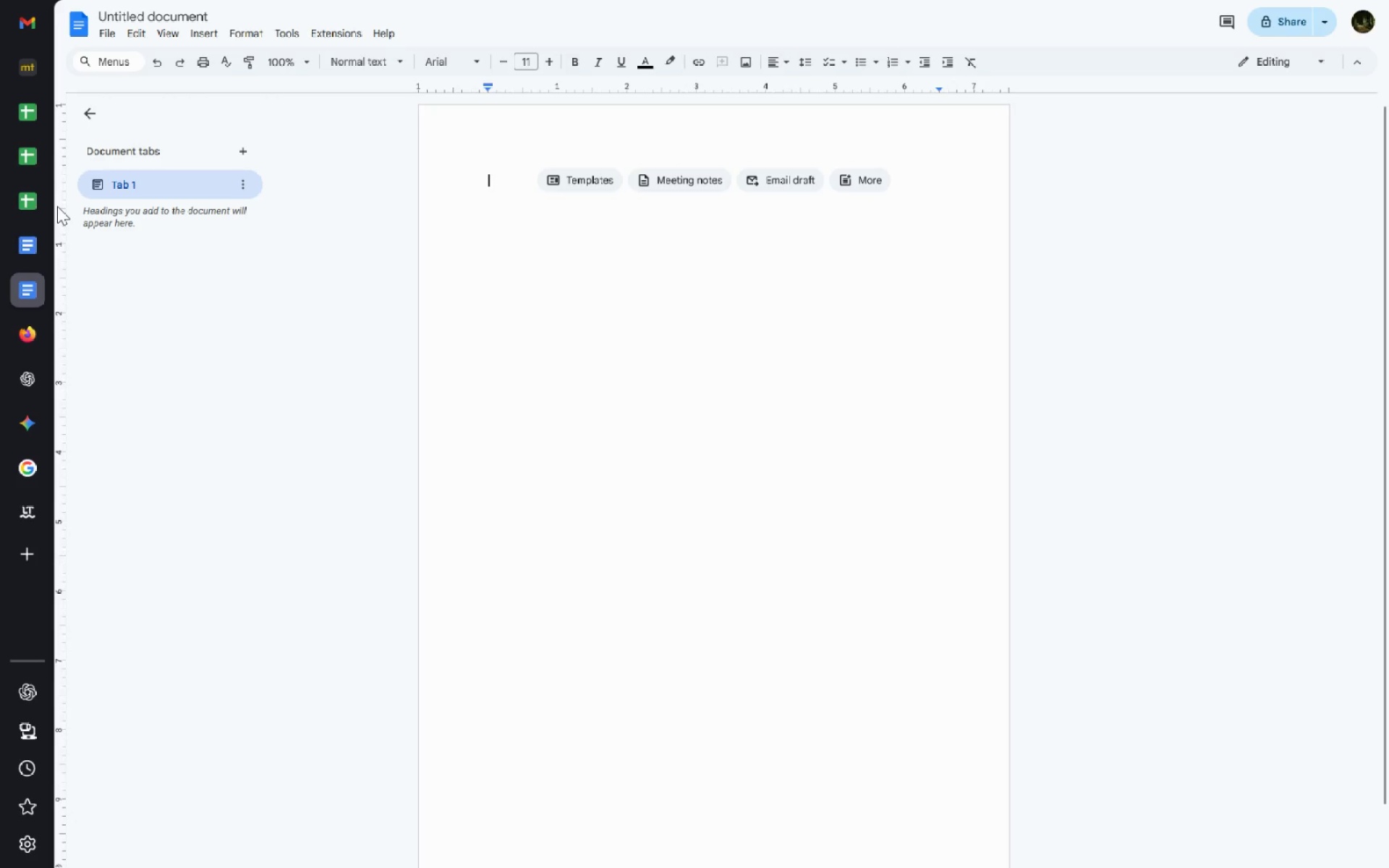 
wait(5.66)
 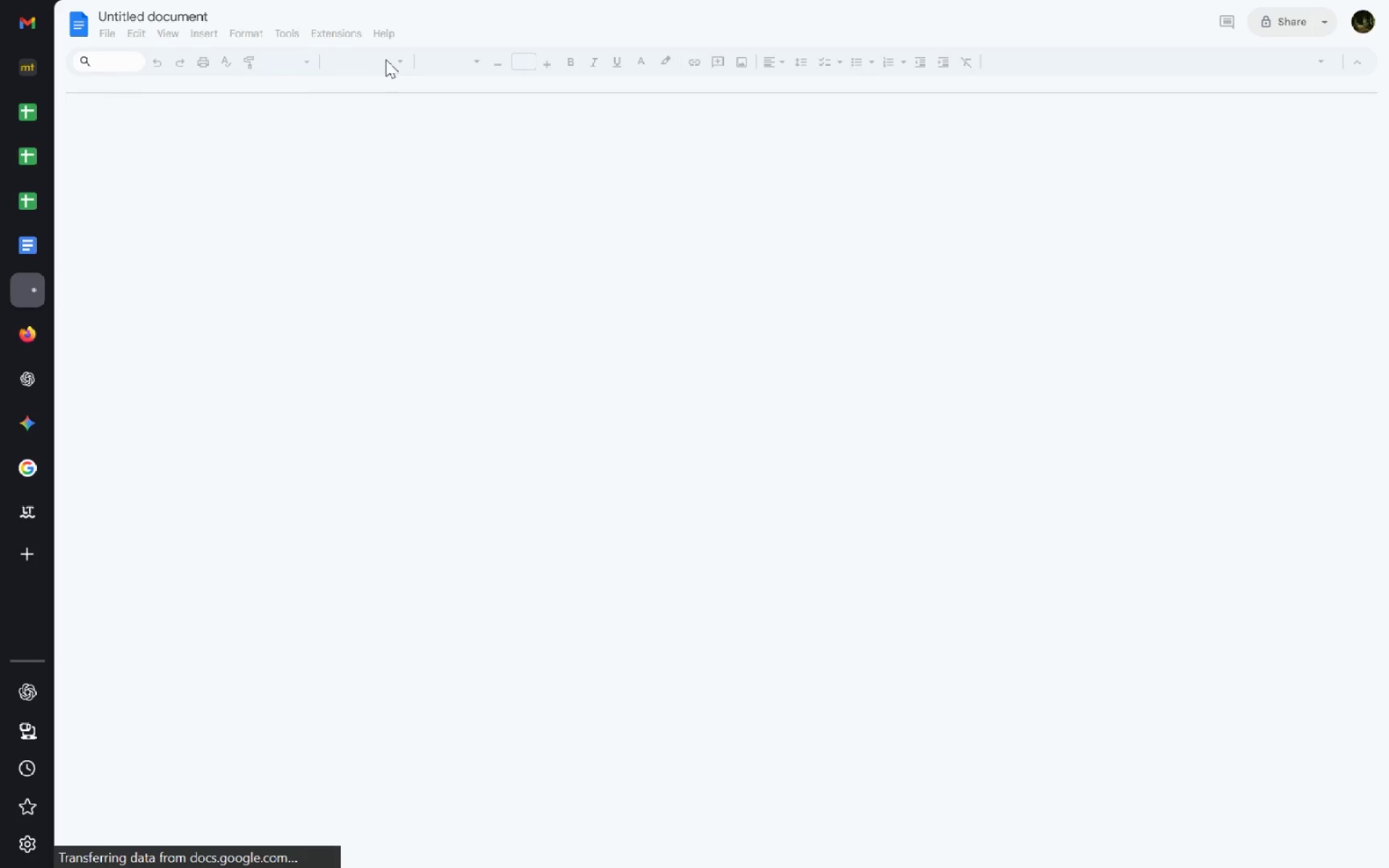 
left_click([32, 201])
 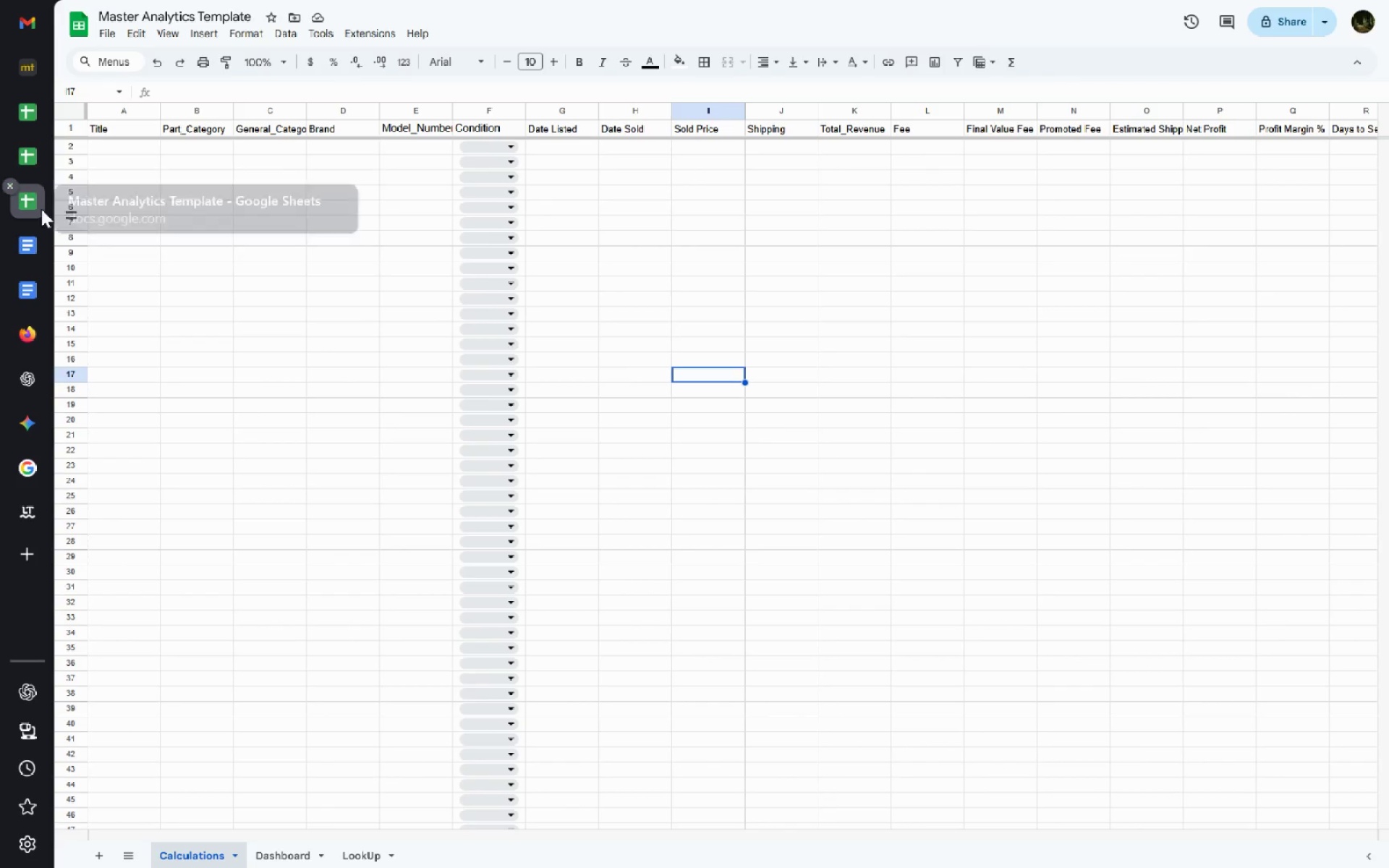 
wait(8.97)
 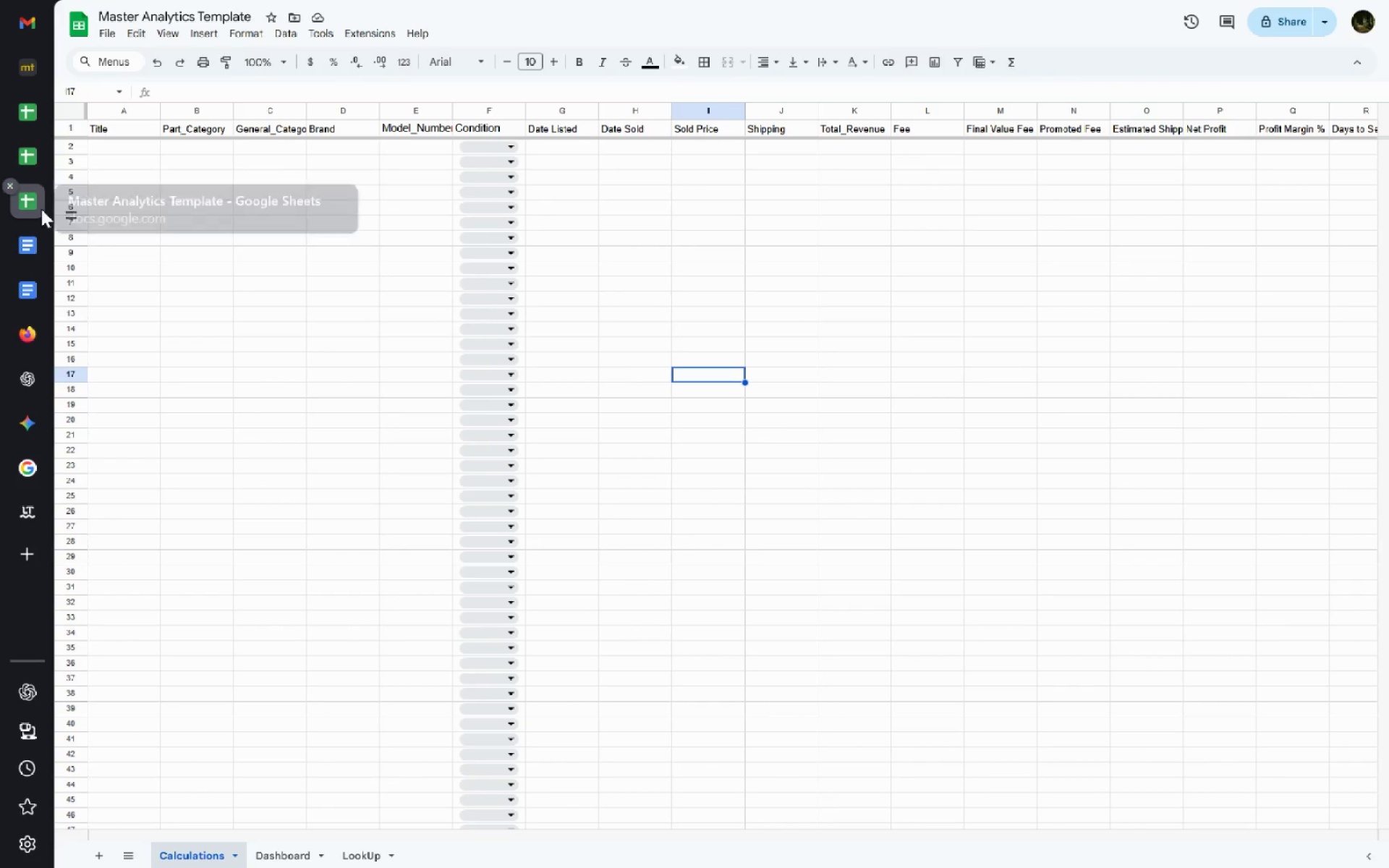 
left_click([6, 182])
 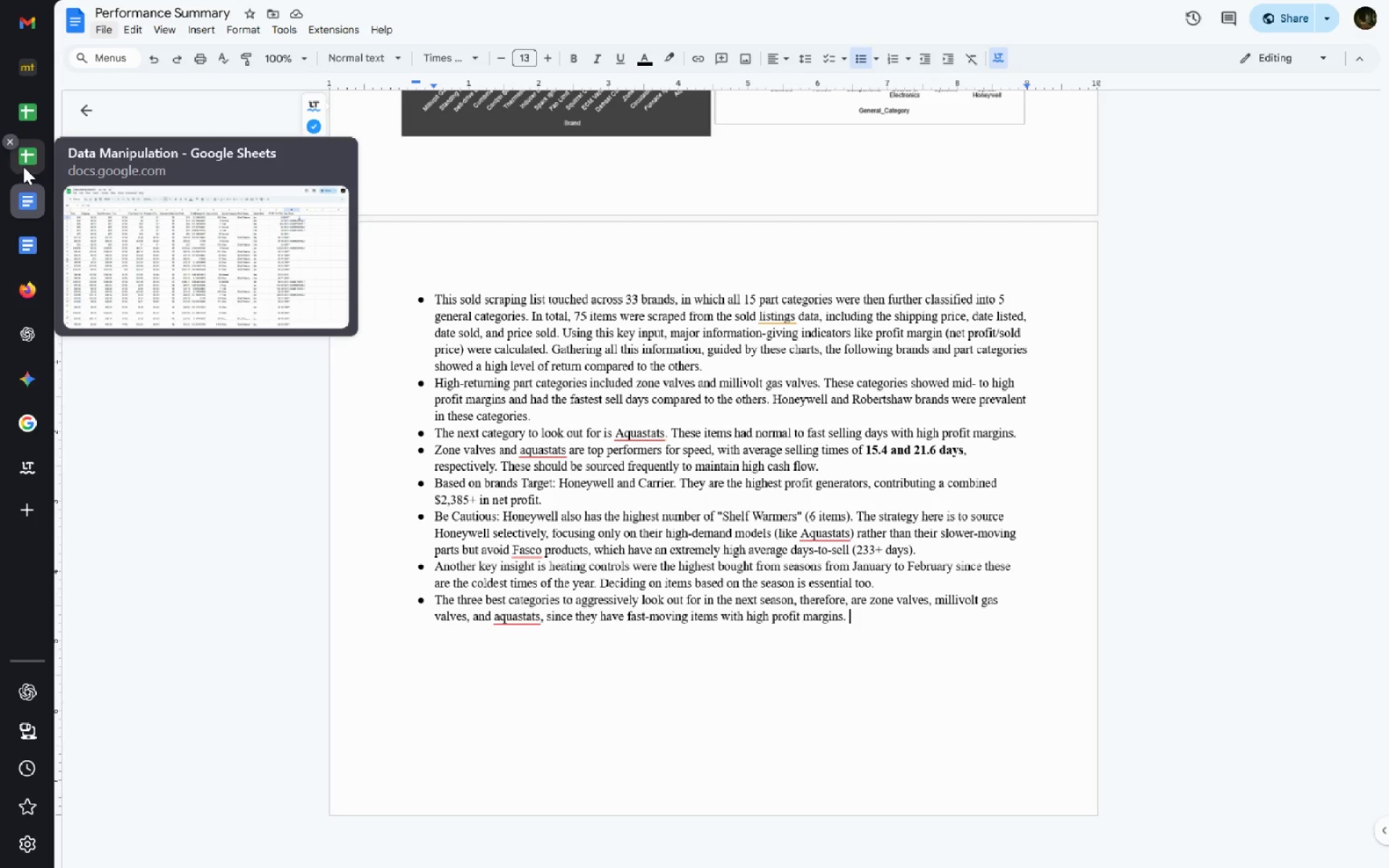 
left_click([30, 163])
 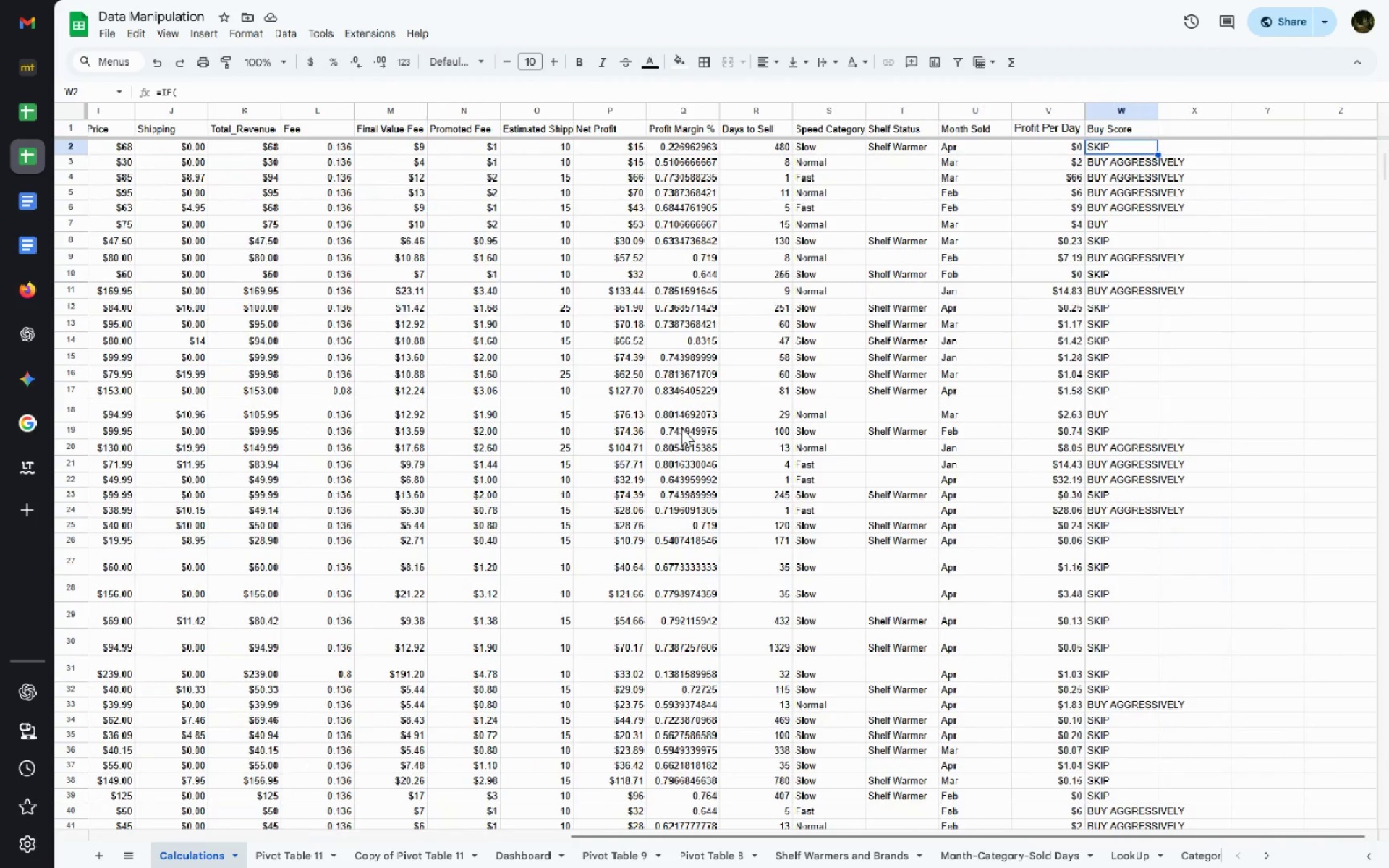 
key(Alt+Tab)